 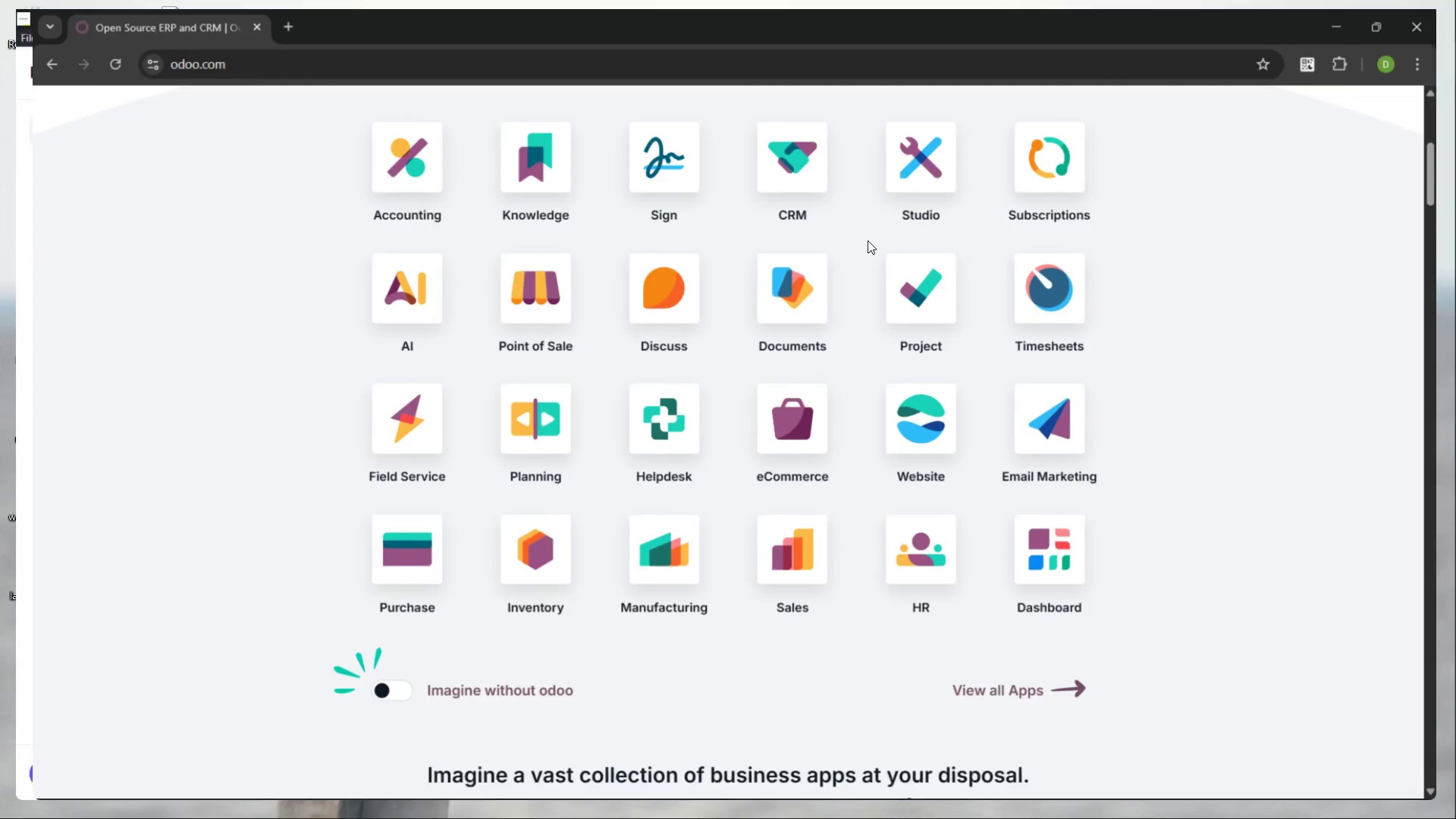 
left_click([1020, 699])
 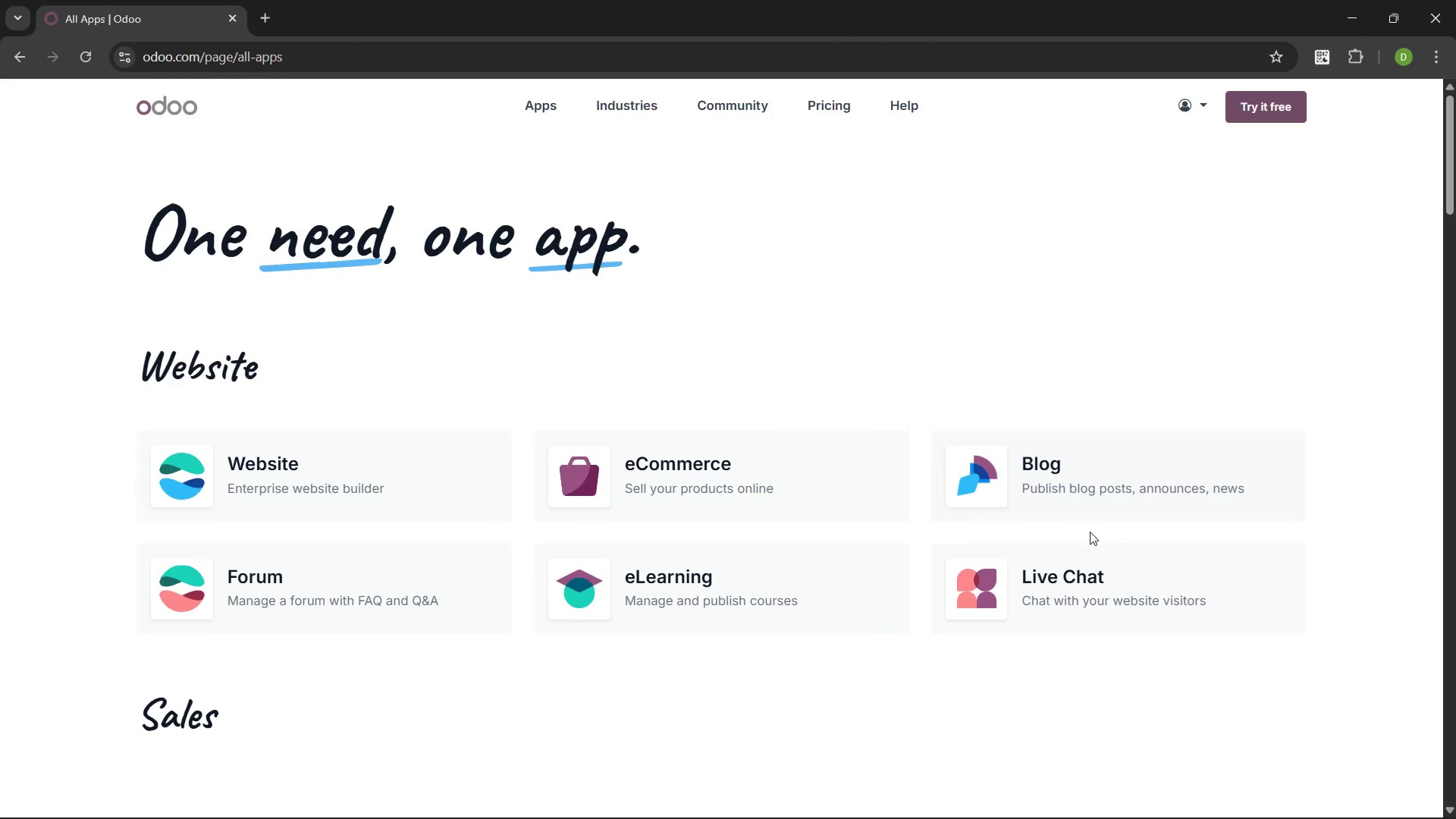 
left_click([1087, 492])
 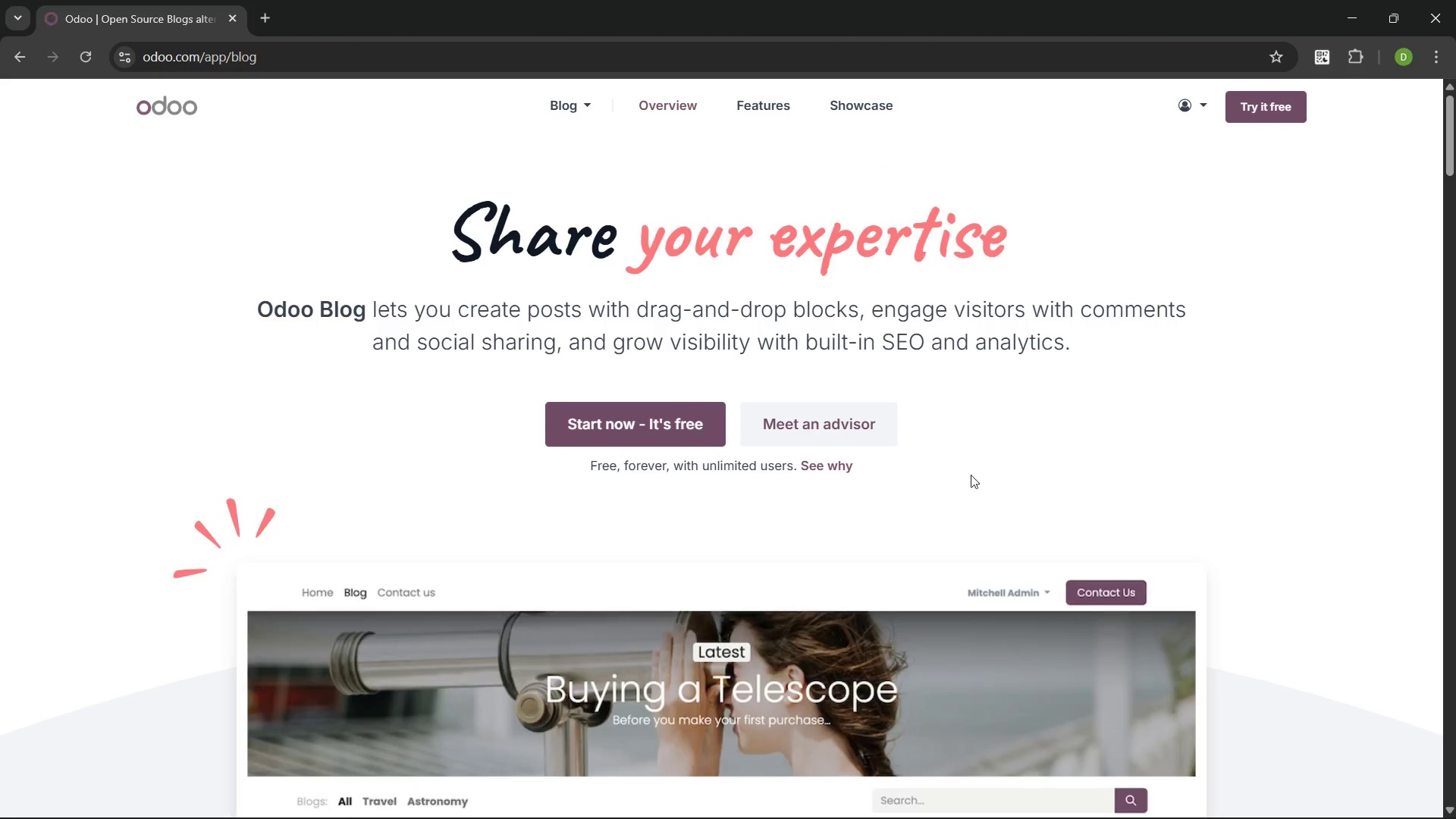 
left_click([640, 413])
 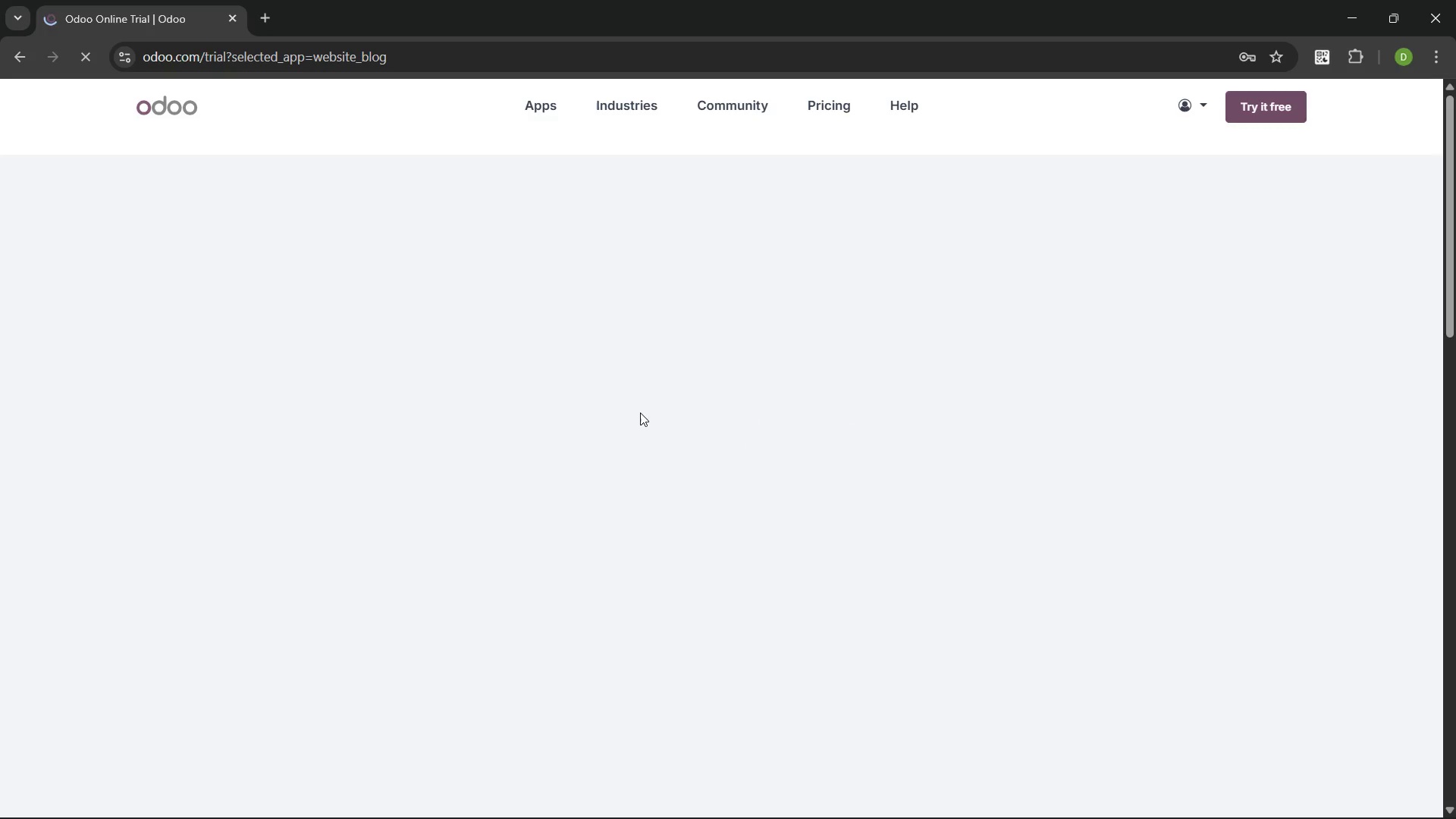 
wait(8.25)
 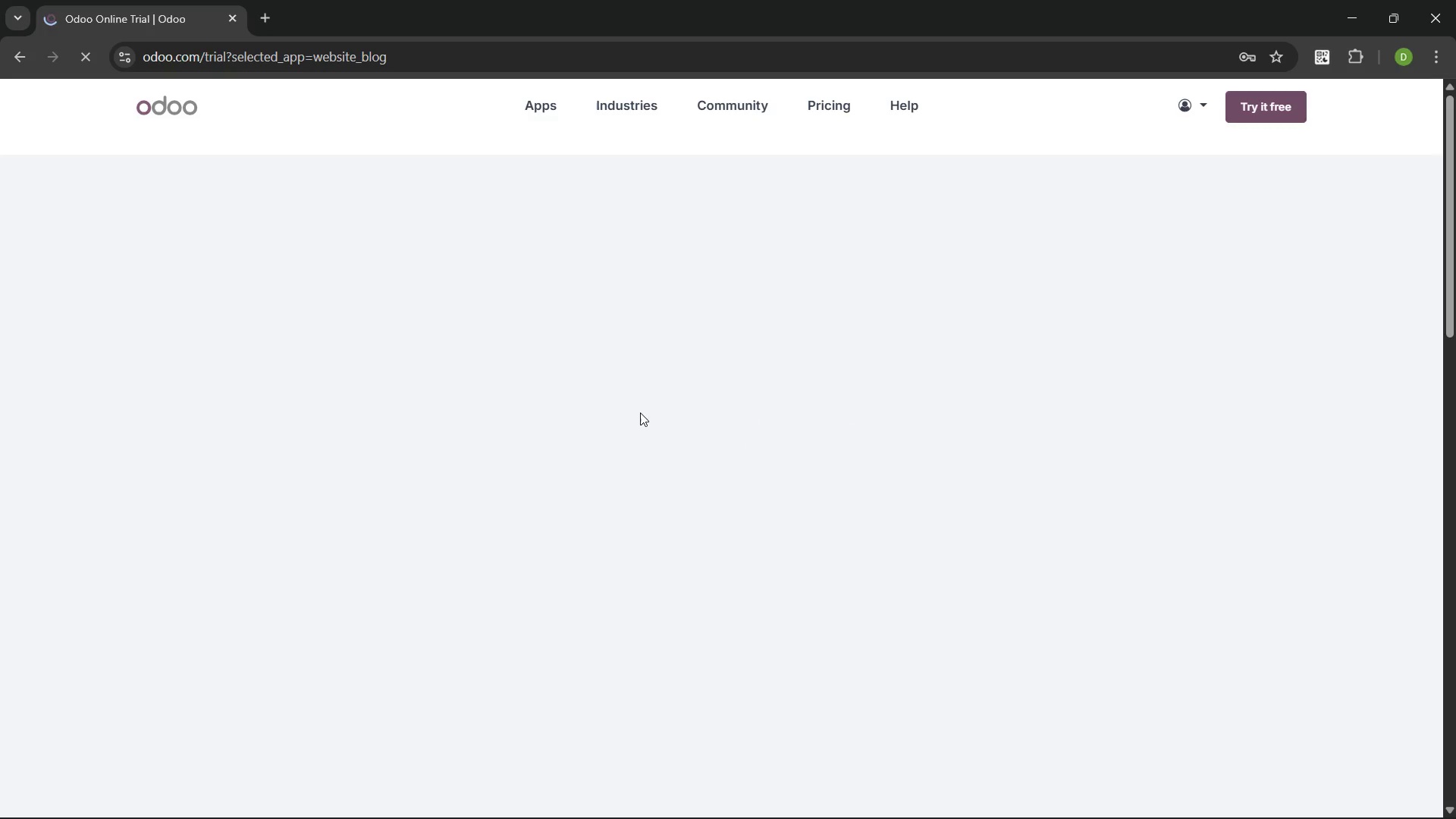 
left_click([833, 268])